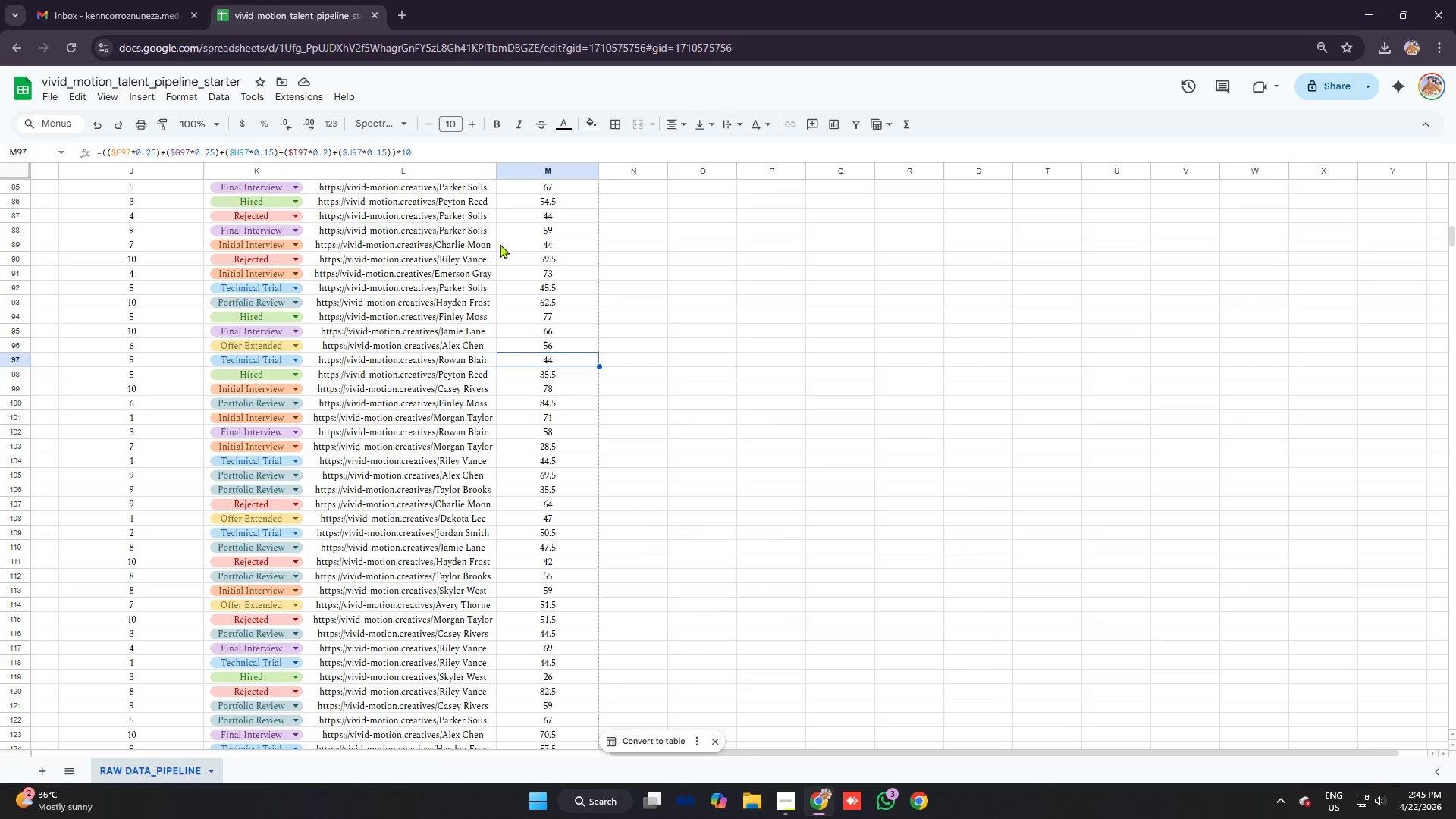 
key(ArrowDown)
 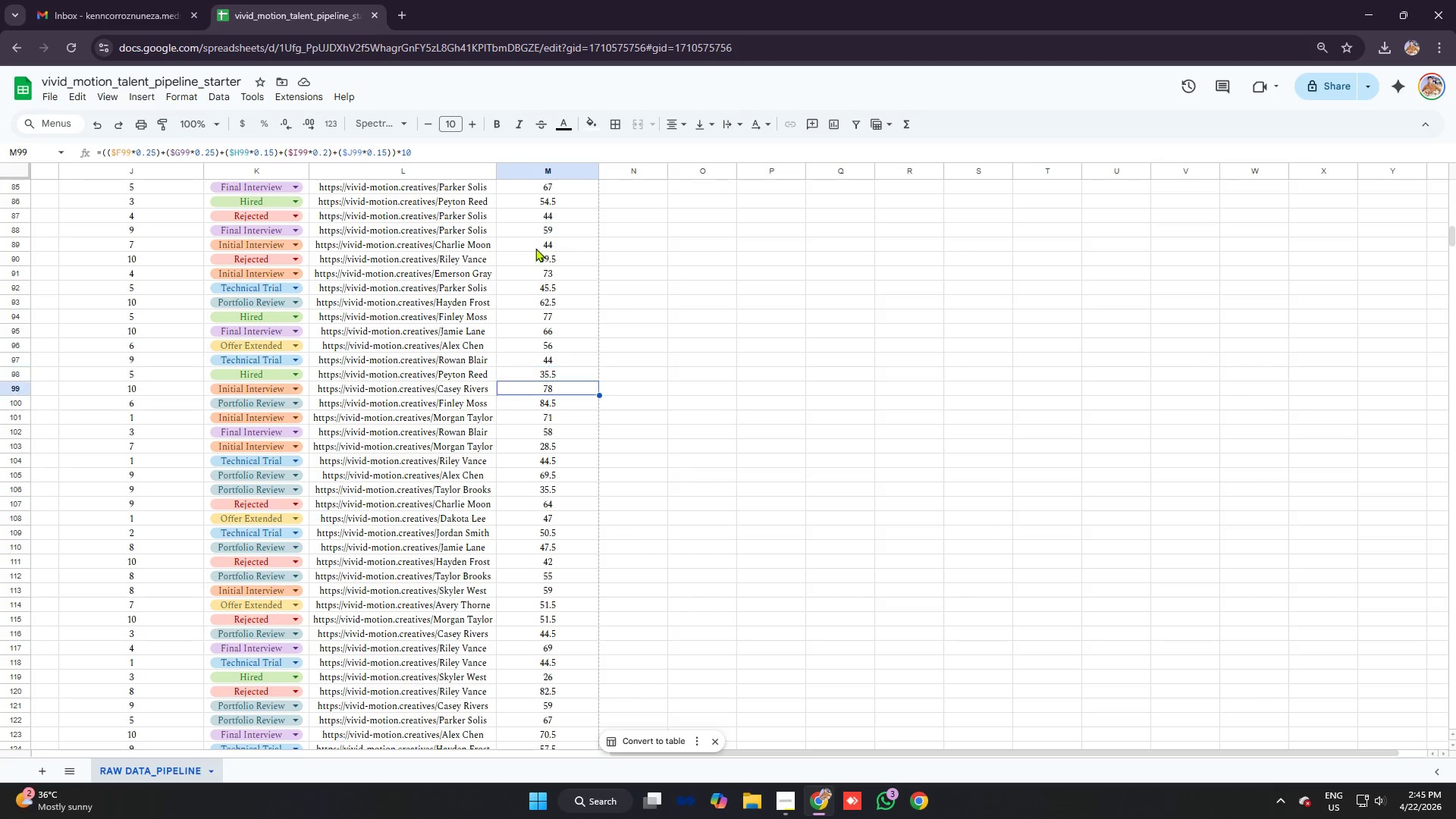 
key(ArrowDown)
 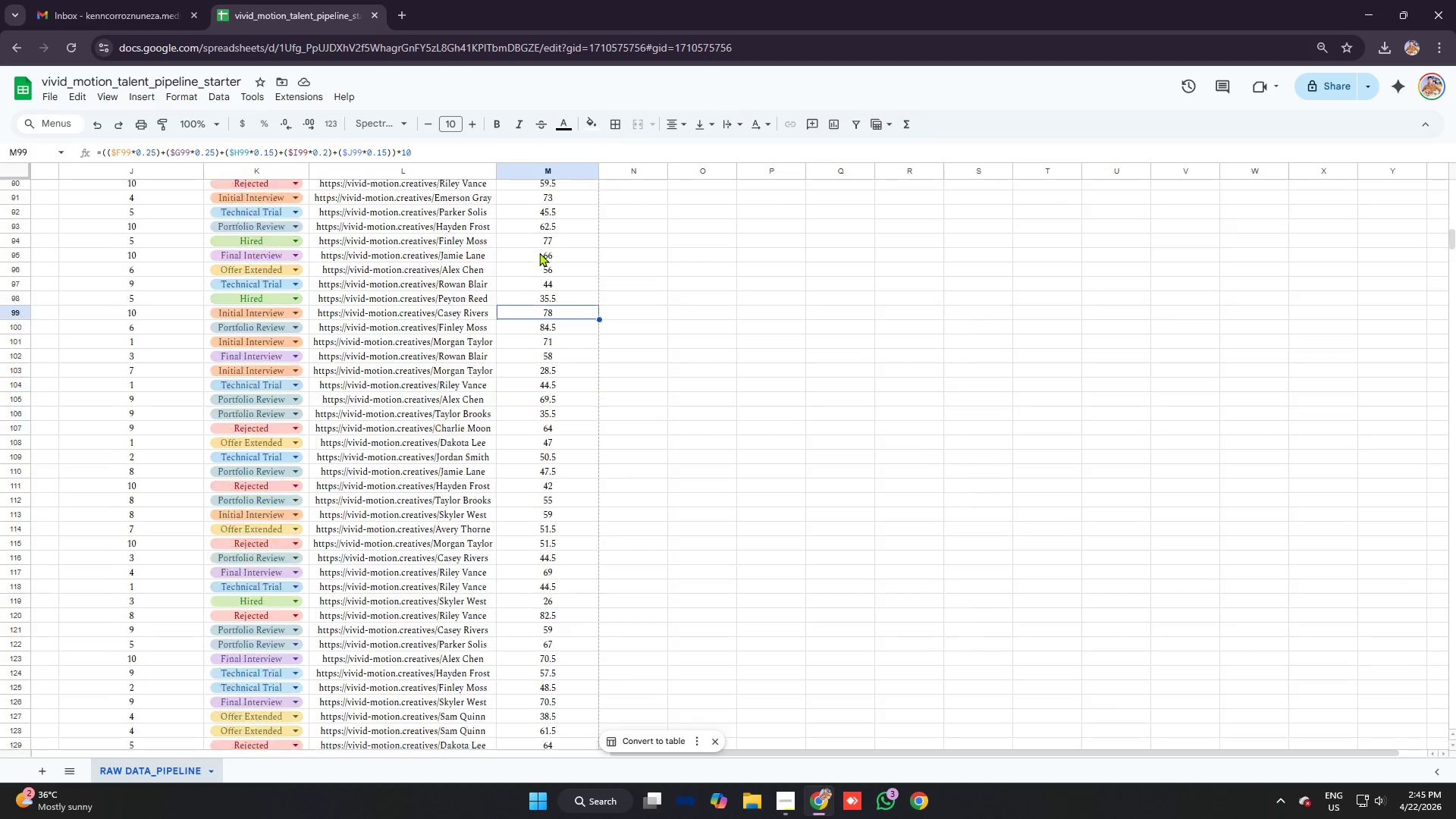 
scroll: coordinate [539, 253], scroll_direction: down, amount: 3.0
 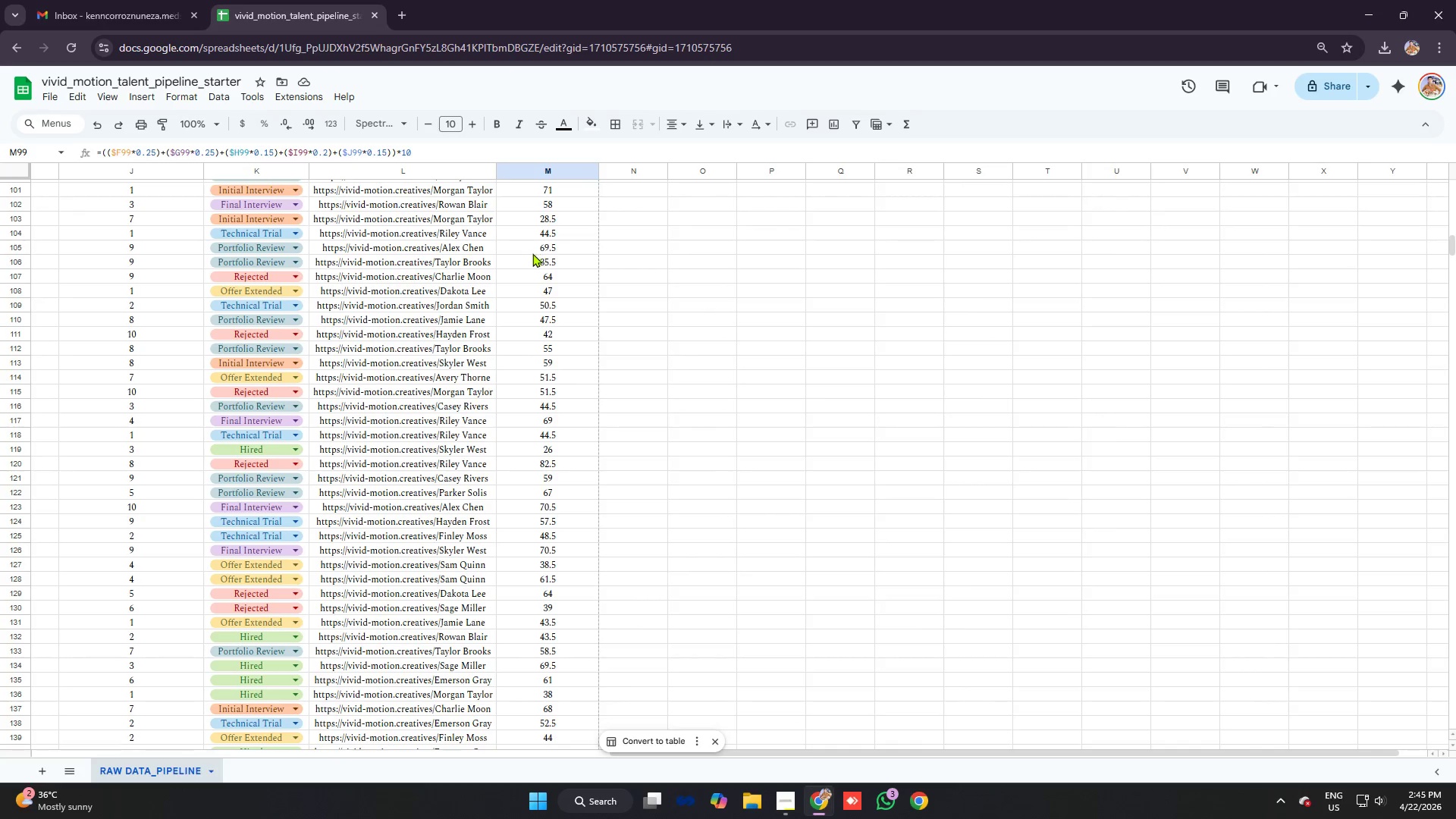 
scroll: coordinate [531, 253], scroll_direction: up, amount: 2.0
 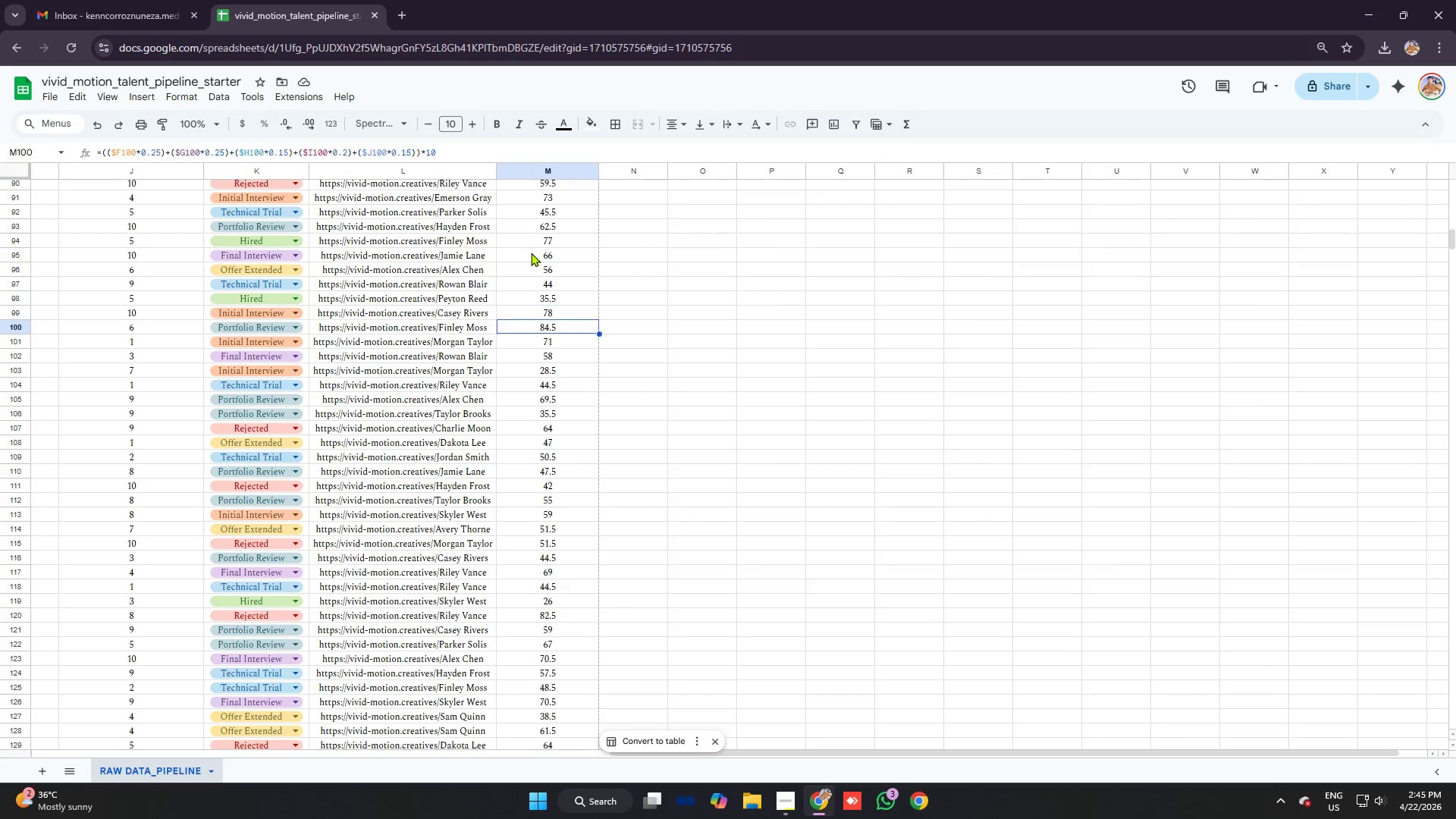 
key(ArrowDown)
 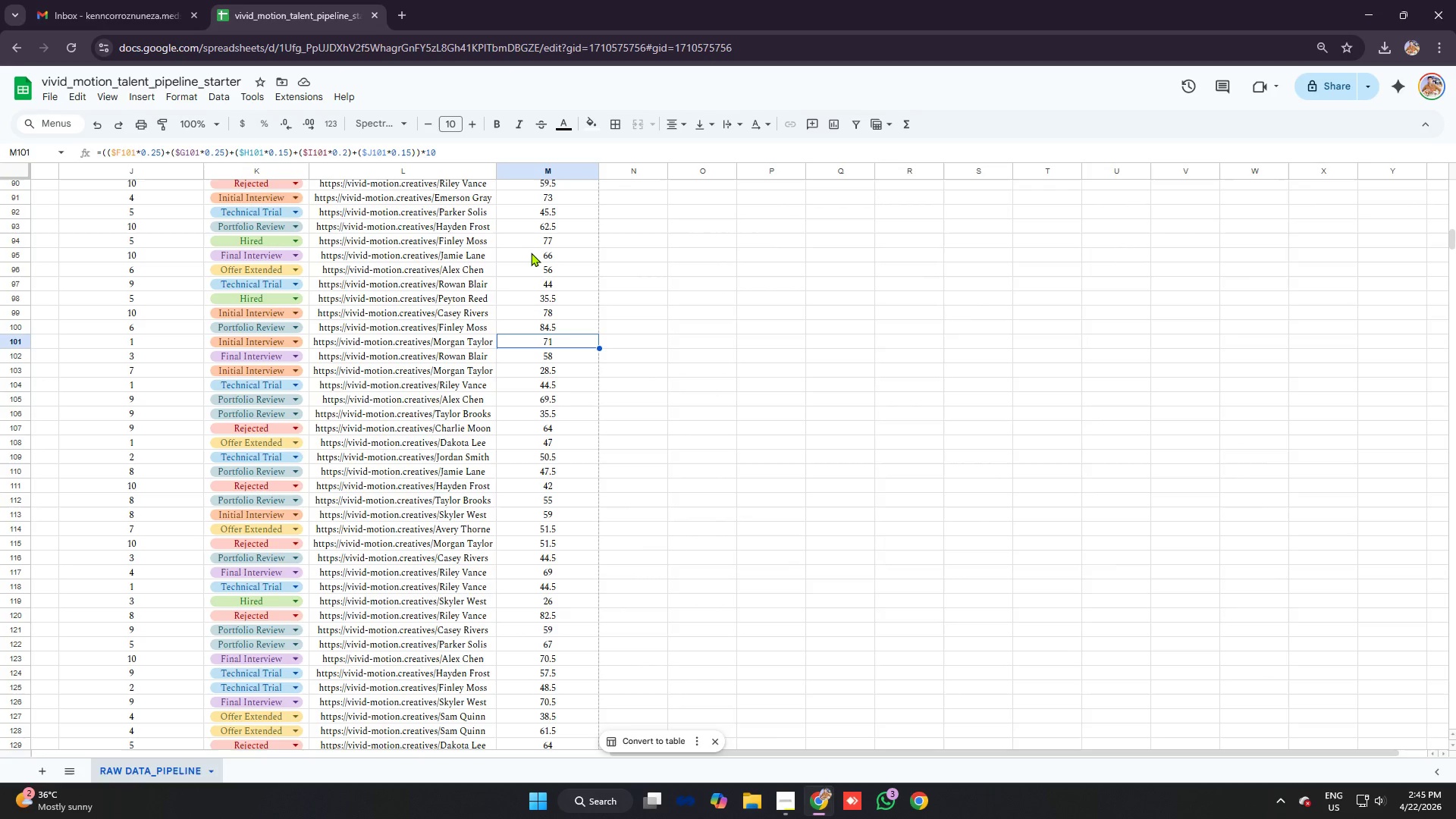 
key(ArrowDown)
 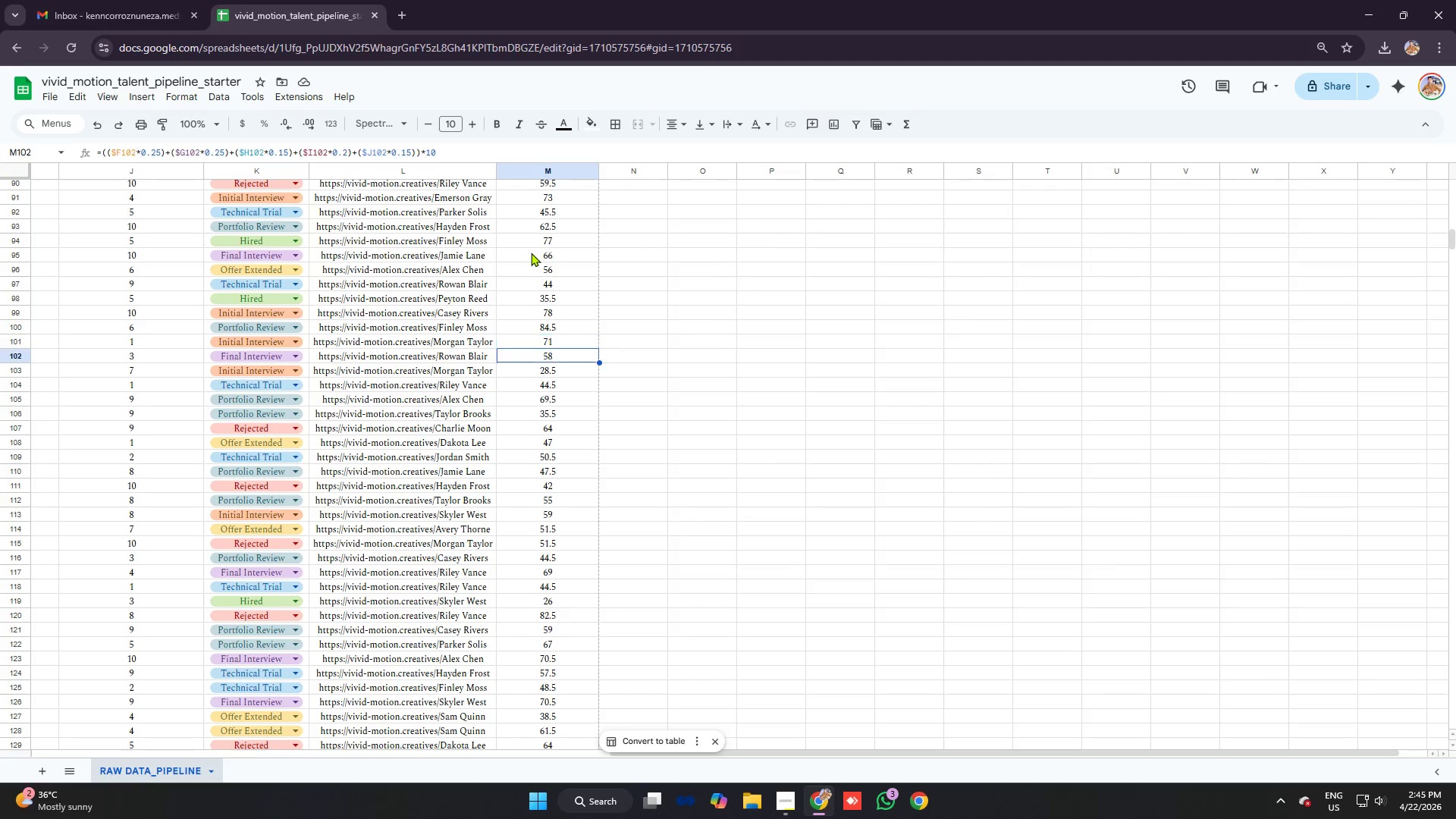 
key(ArrowDown)
 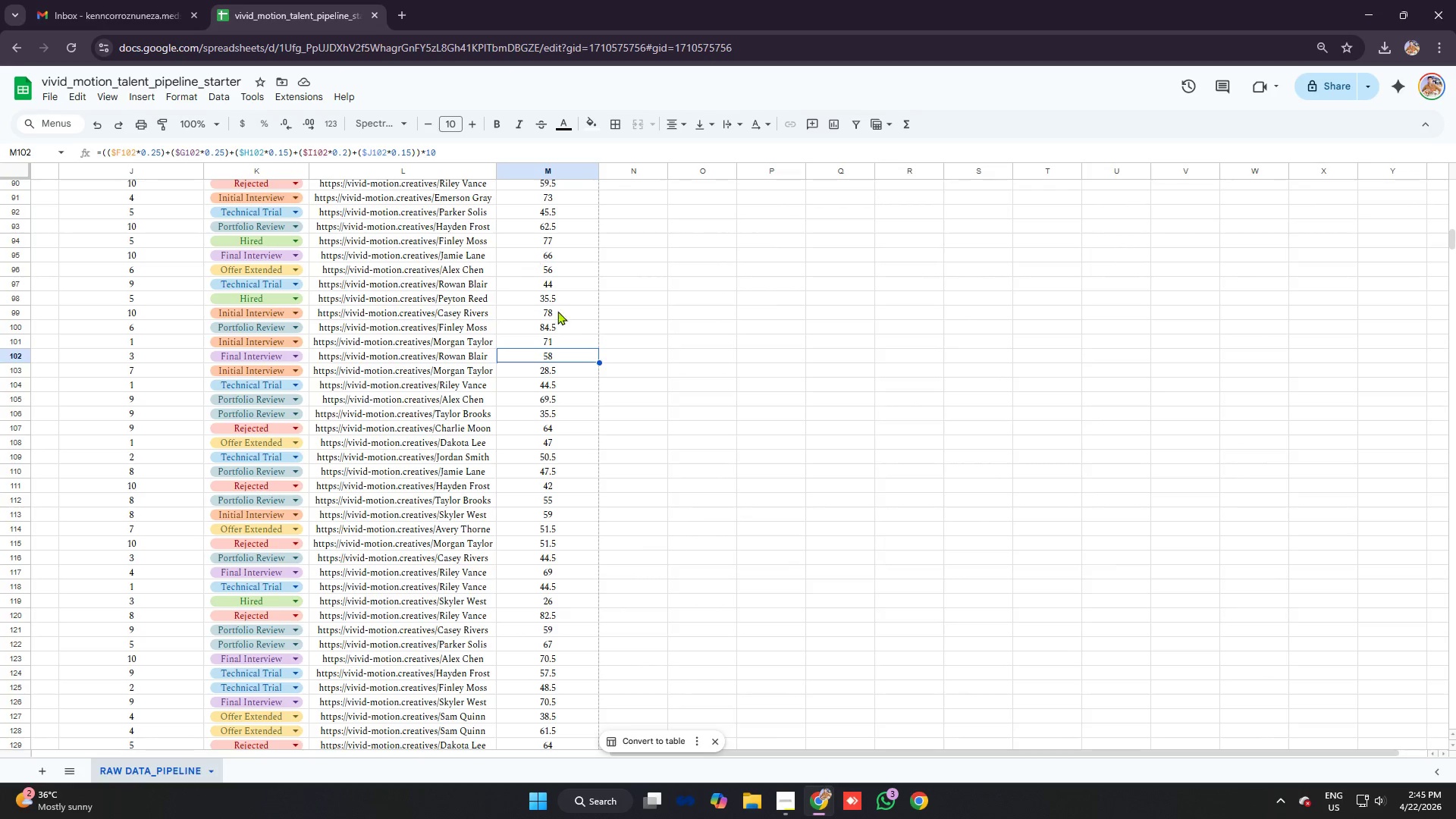 
key(ArrowDown)
 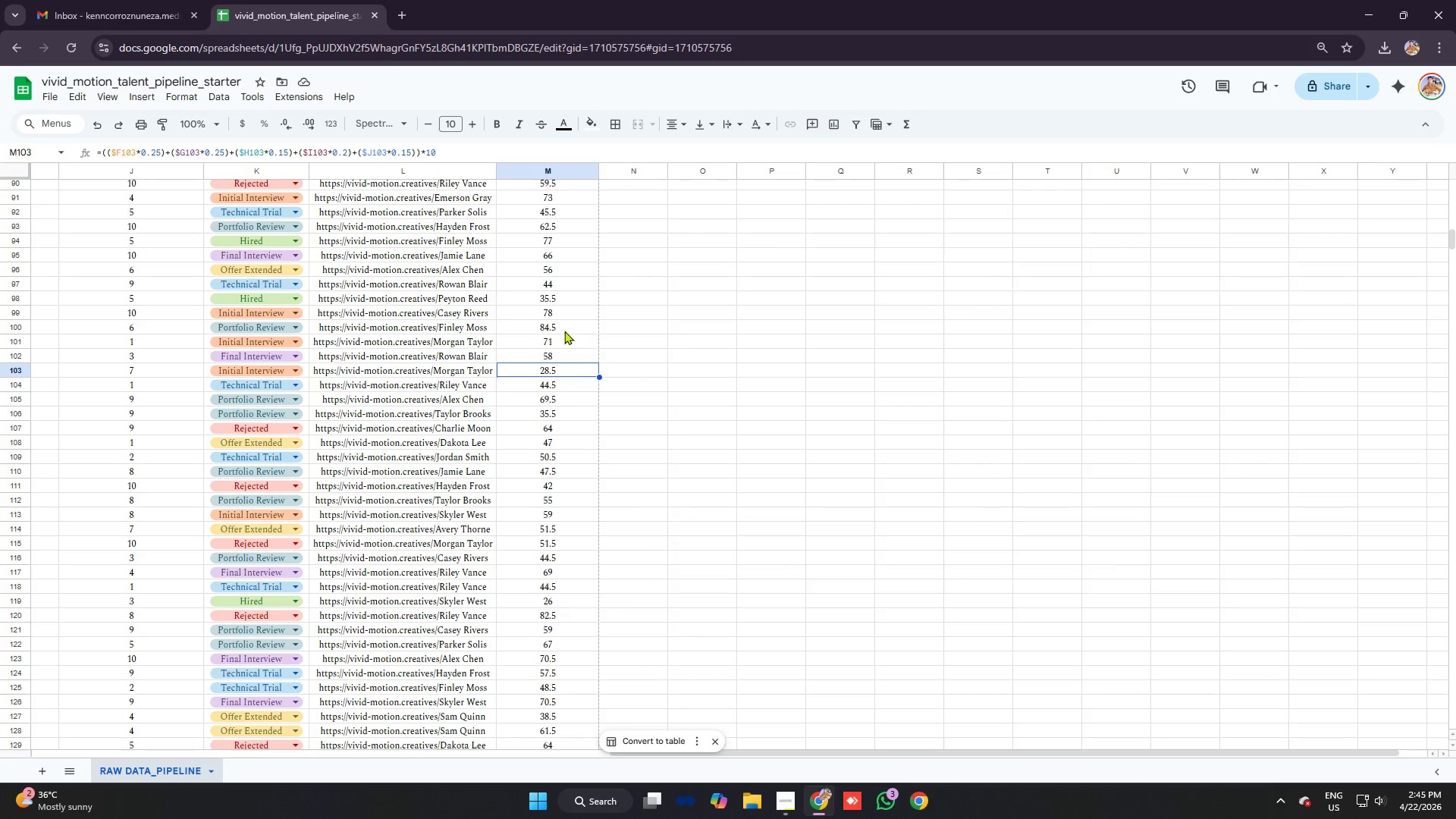 
key(ArrowDown)
 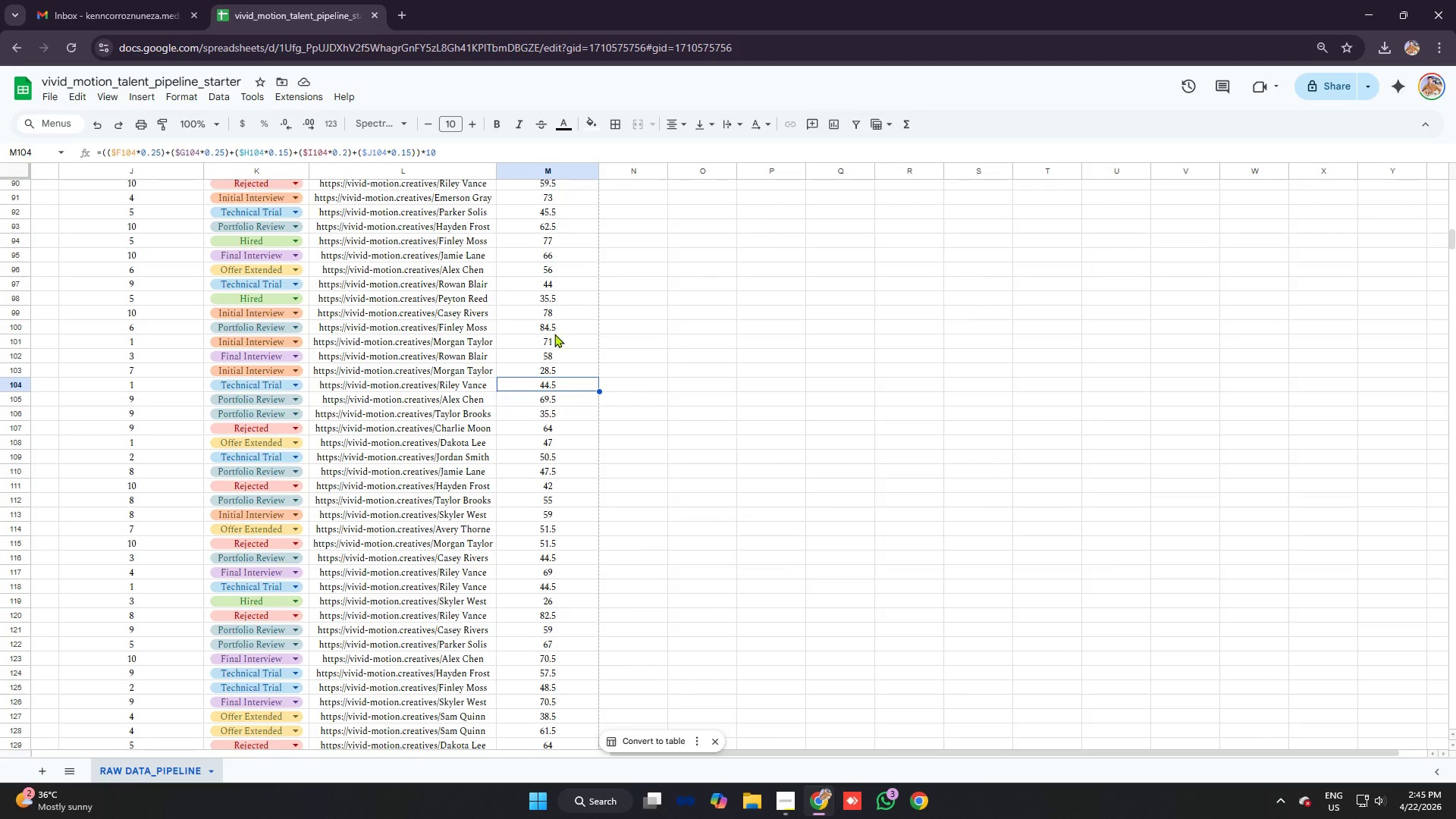 
key(ArrowDown)
 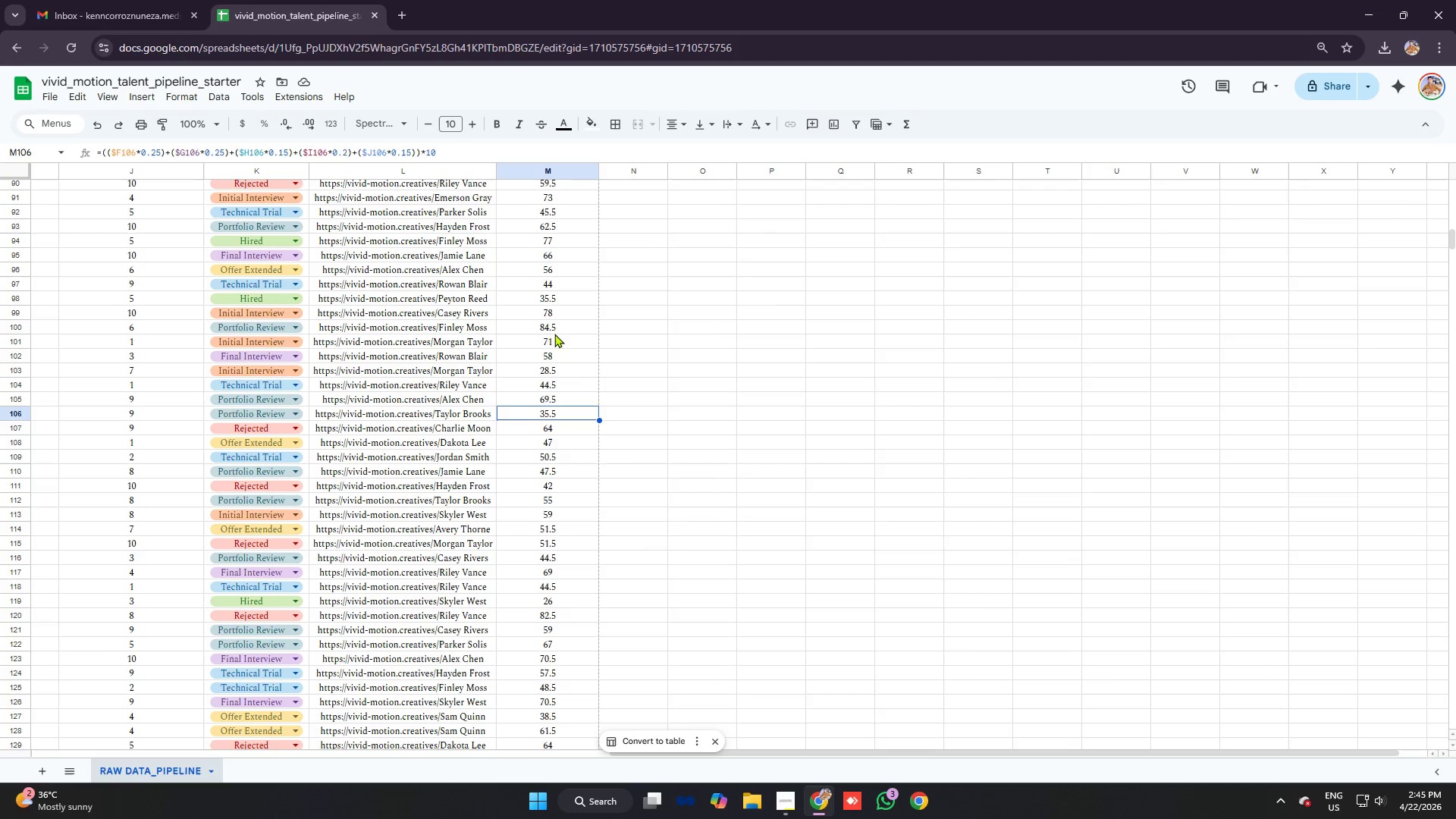 
key(ArrowDown)
 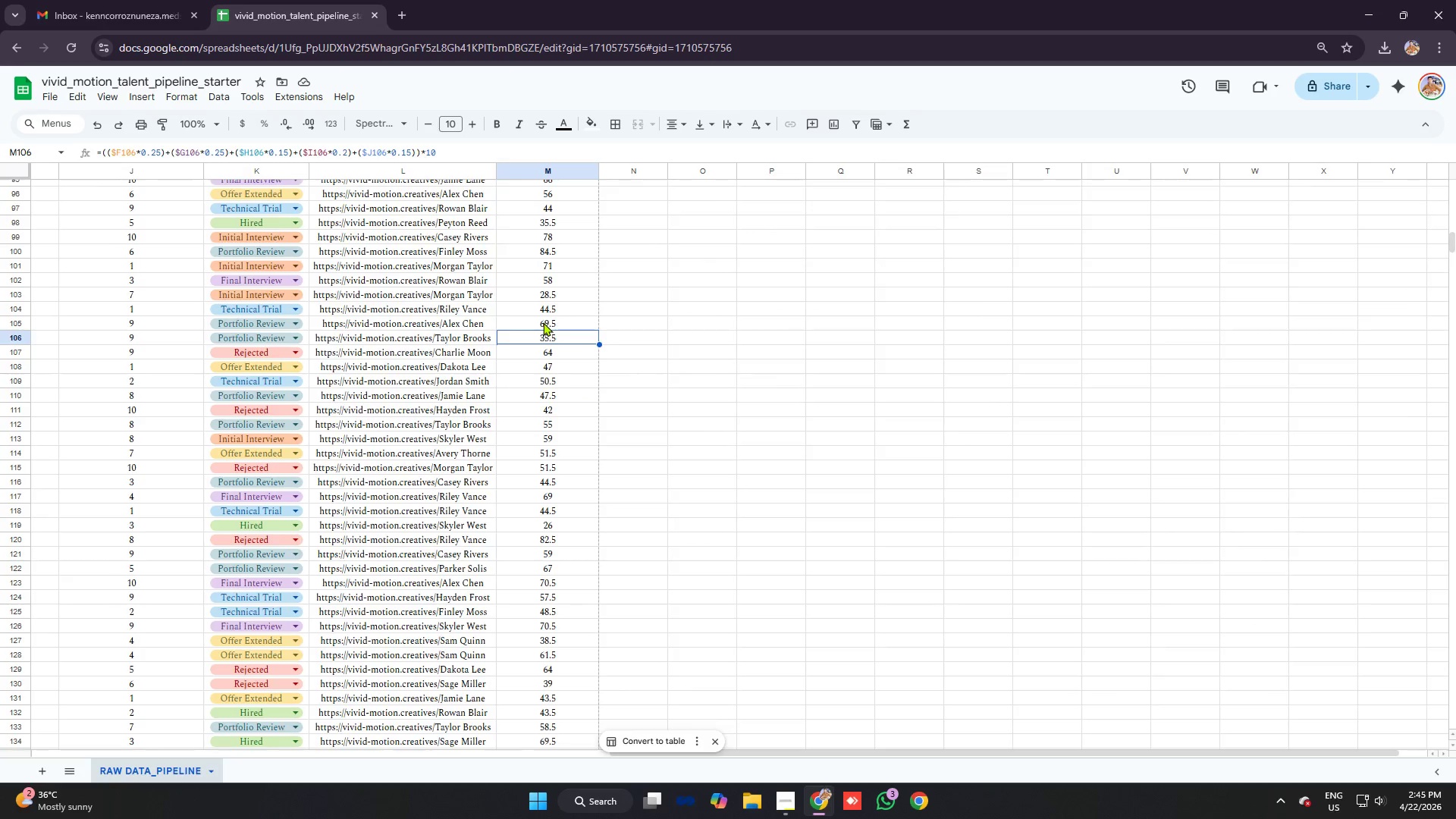 
key(ArrowDown)